 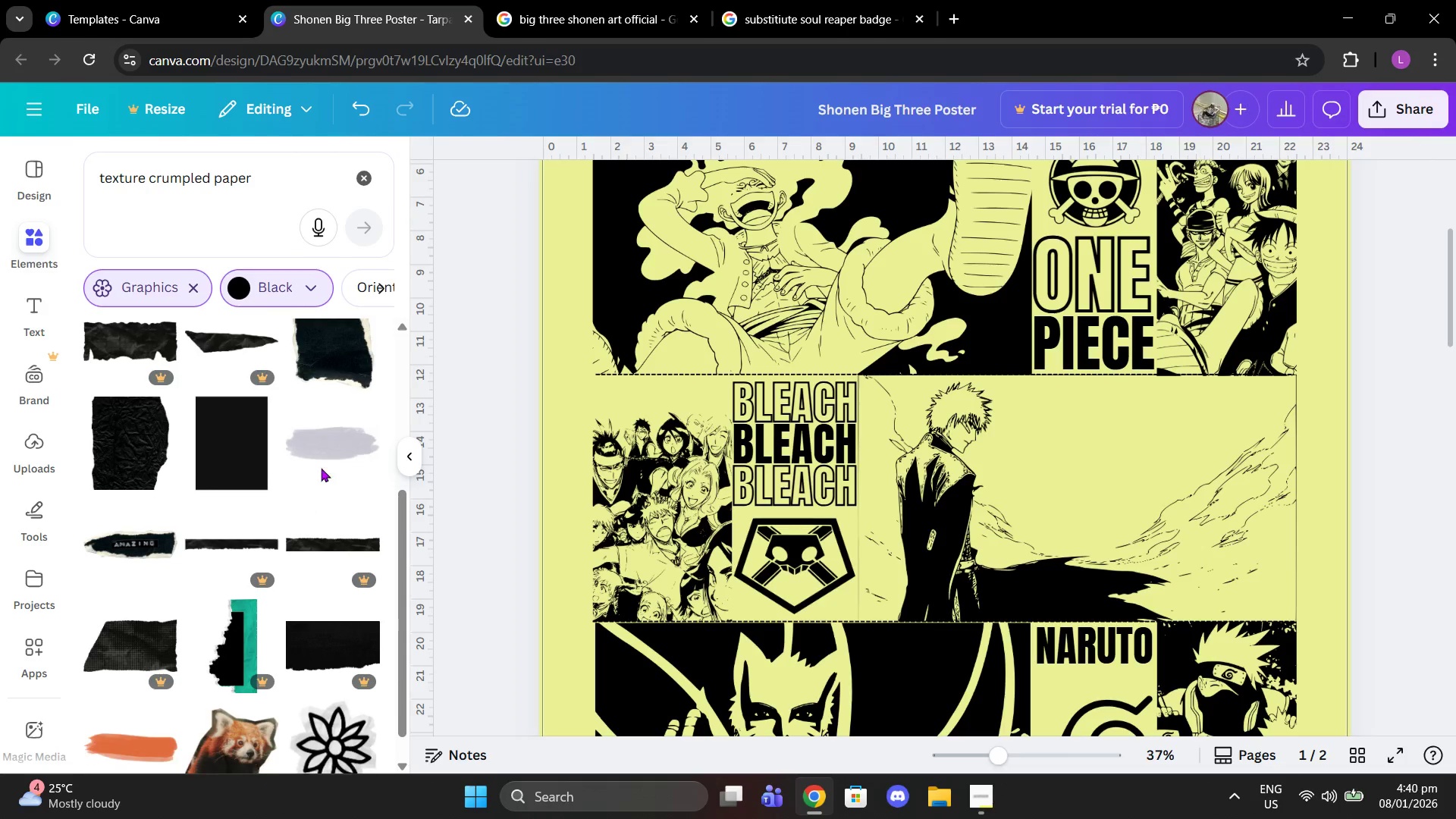 
scroll: coordinate [326, 443], scroll_direction: up, amount: 2.0
 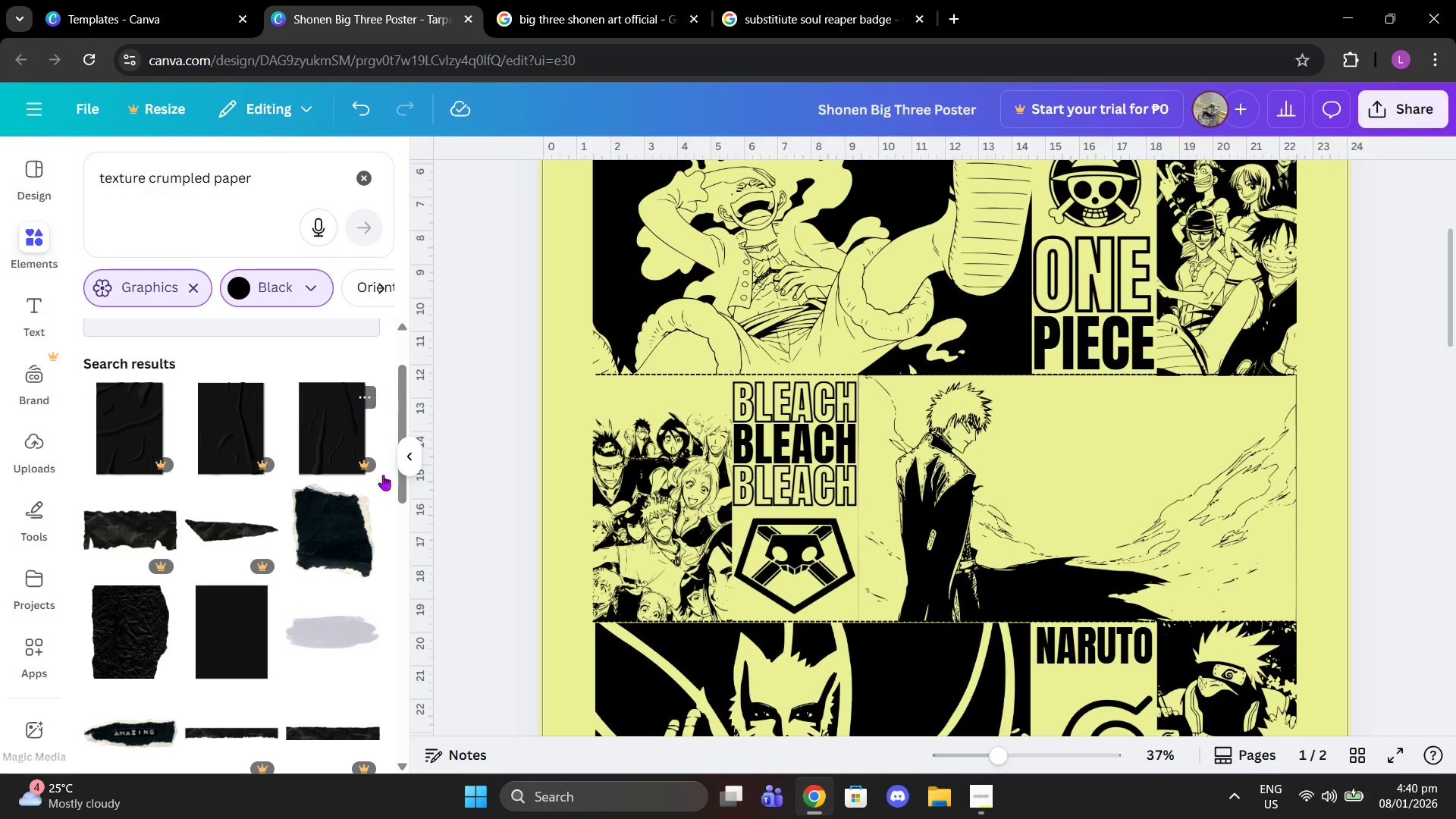 
scroll: coordinate [275, 442], scroll_direction: down, amount: 10.0
 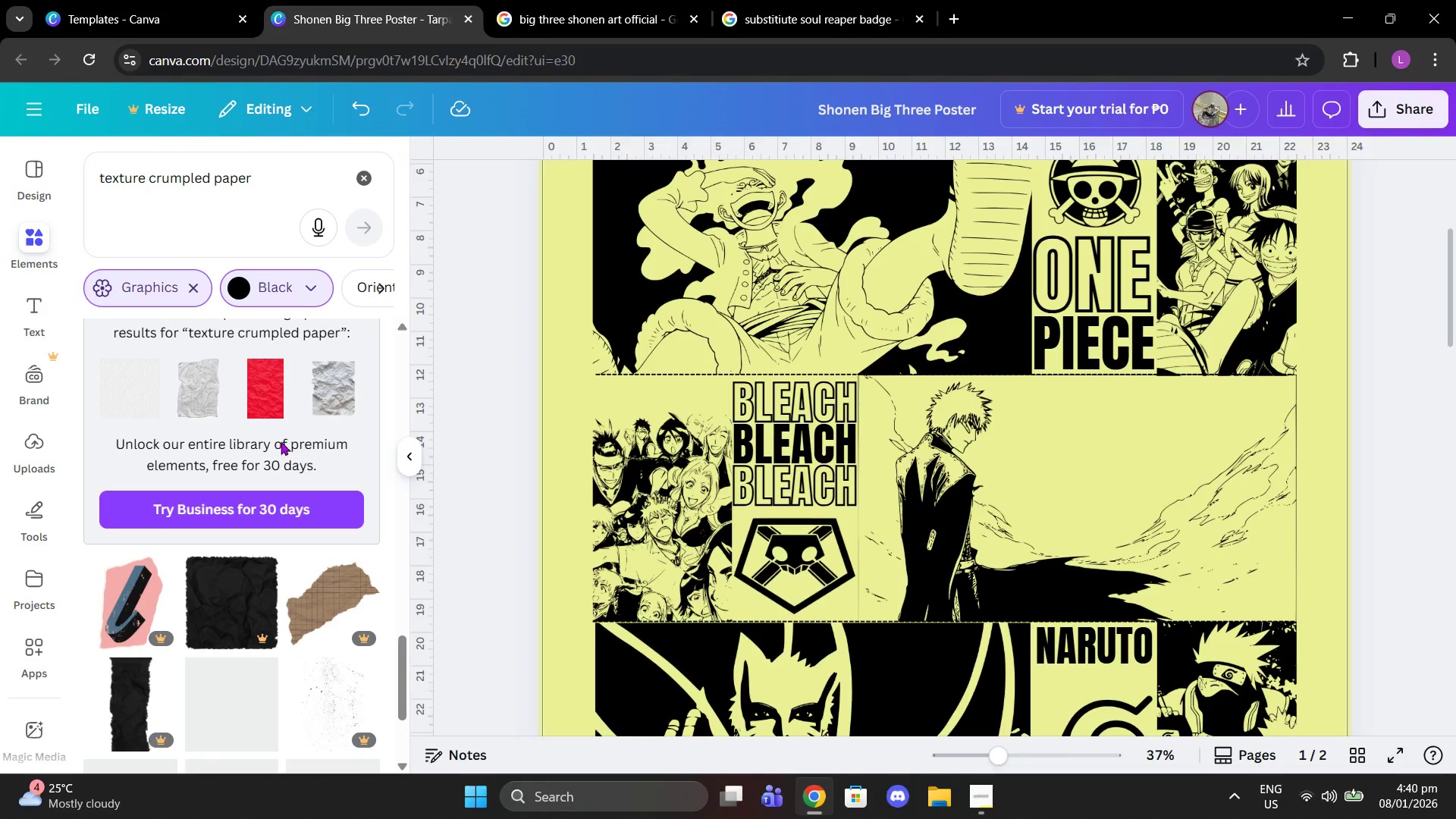 
scroll: coordinate [290, 438], scroll_direction: up, amount: 2.0
 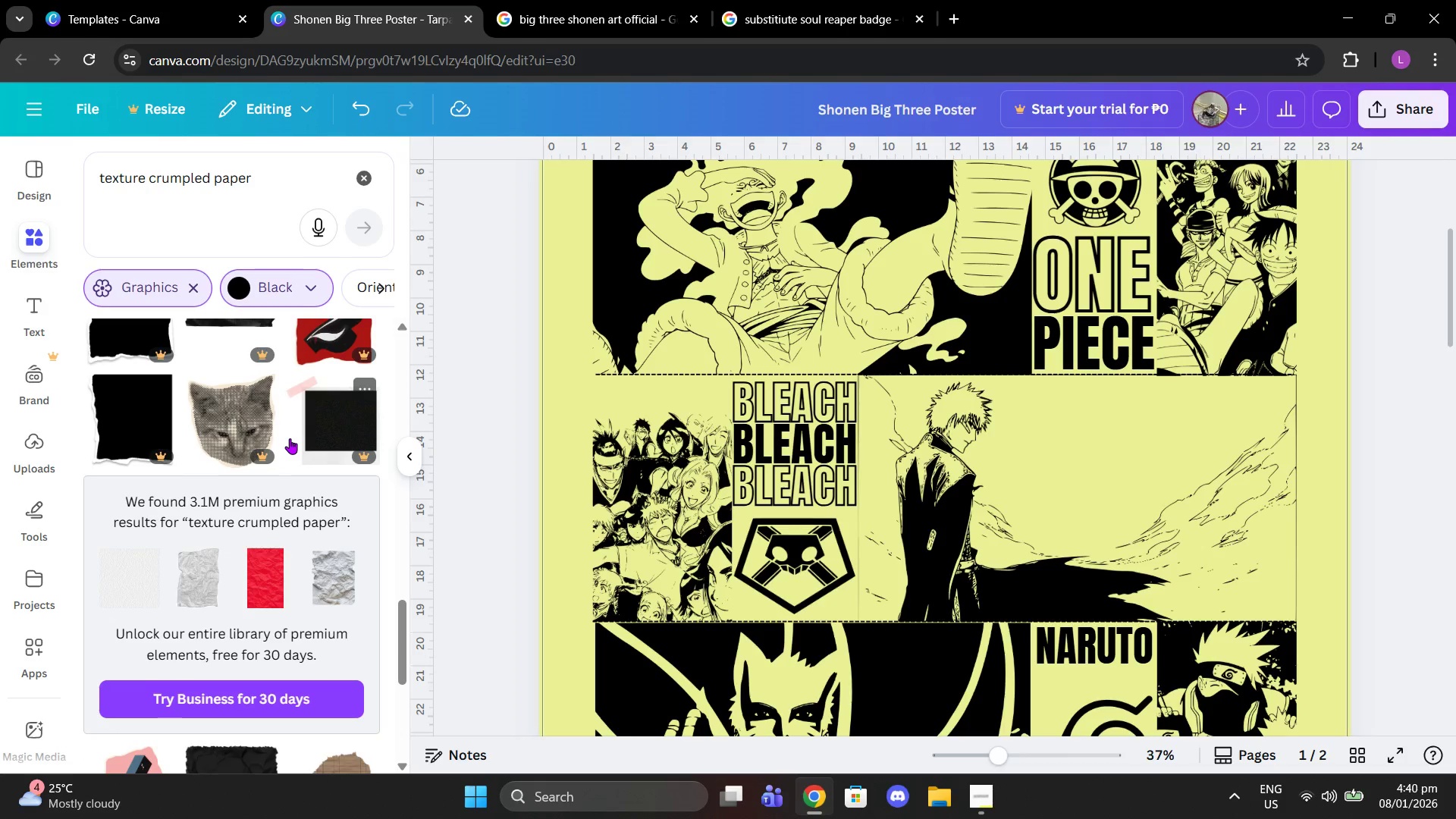 
scroll: coordinate [327, 438], scroll_direction: down, amount: 15.0
 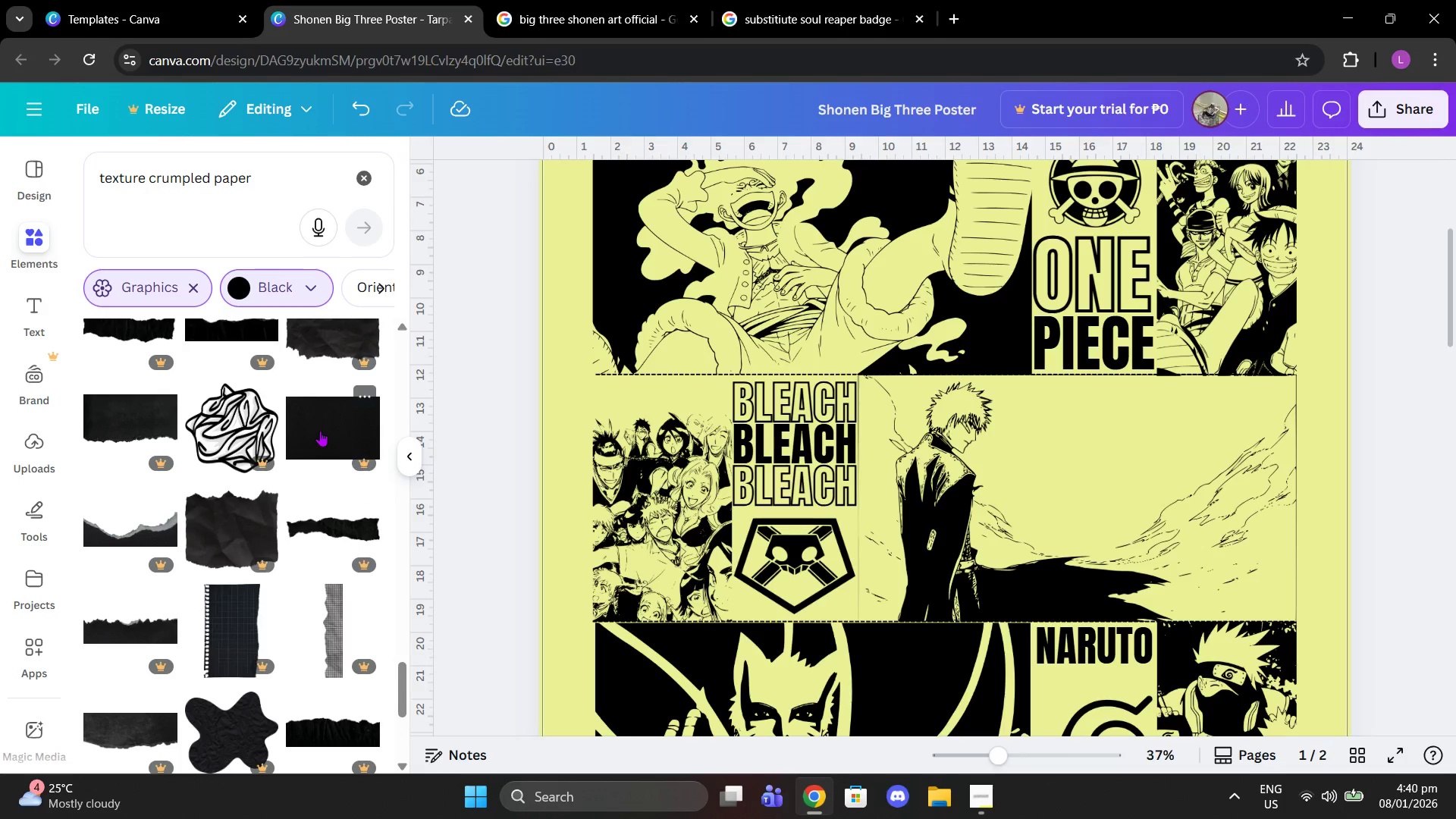 
scroll: coordinate [309, 422], scroll_direction: down, amount: 7.0
 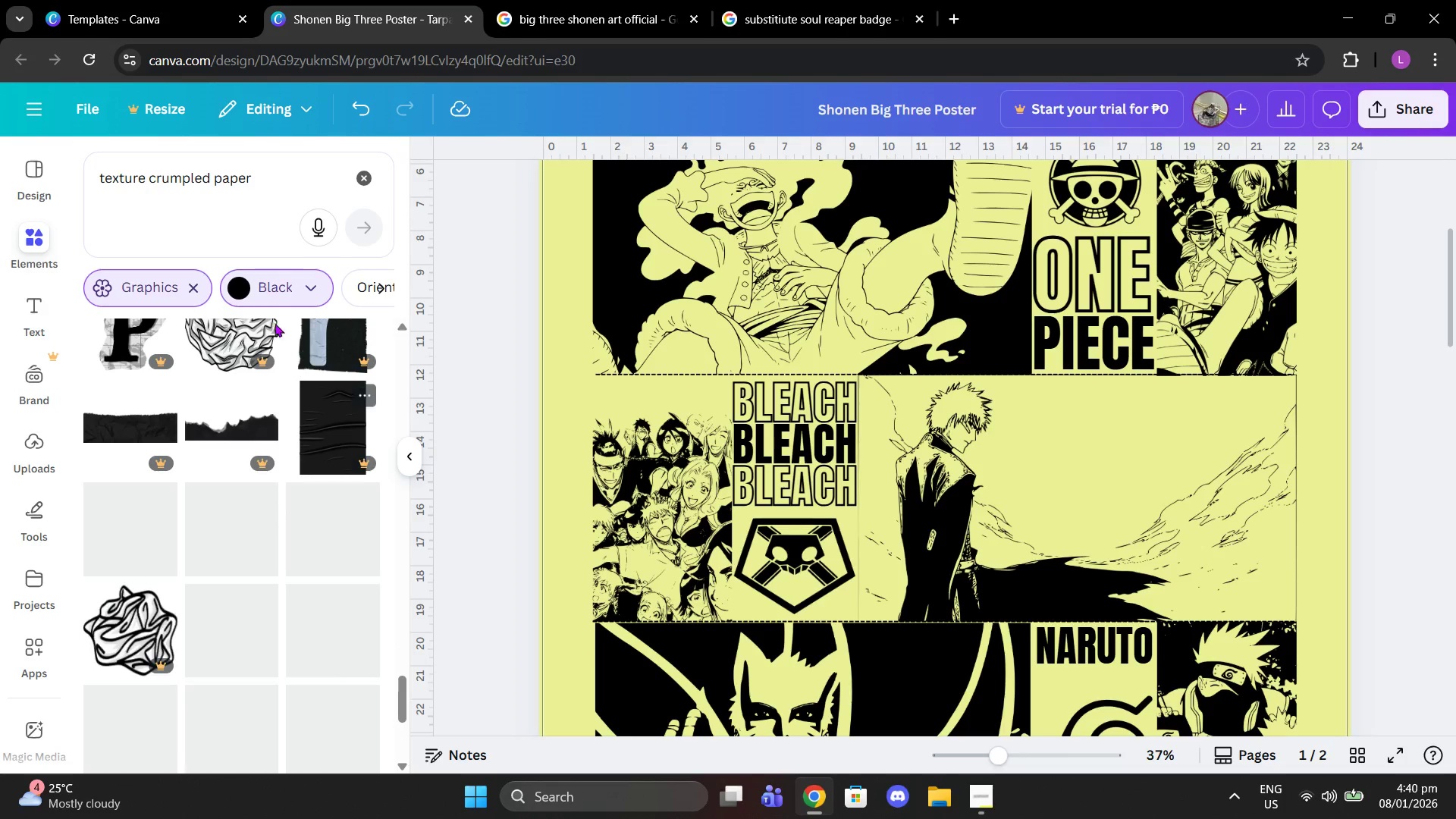 
left_click([275, 274])
 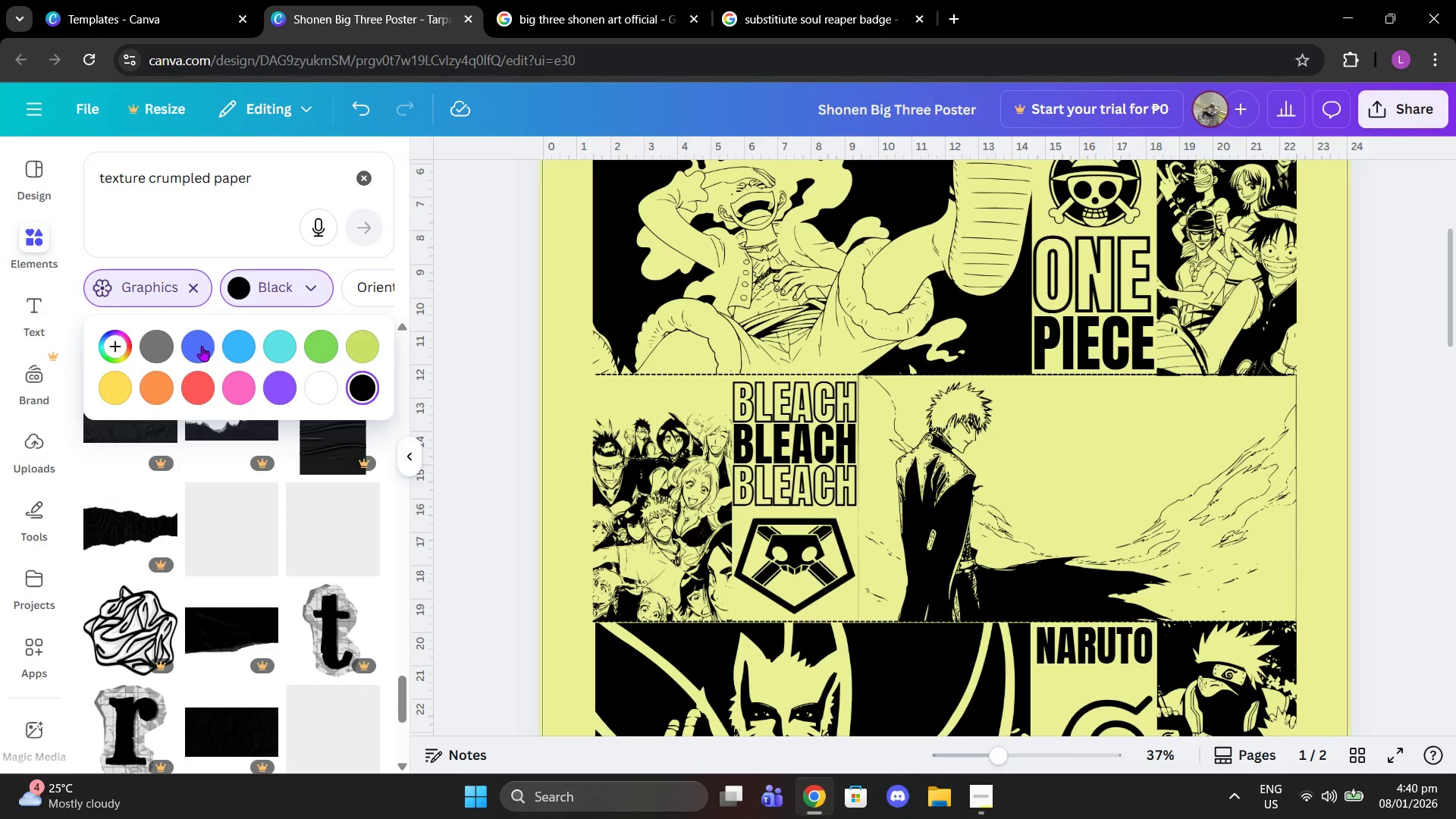 
left_click([165, 348])
 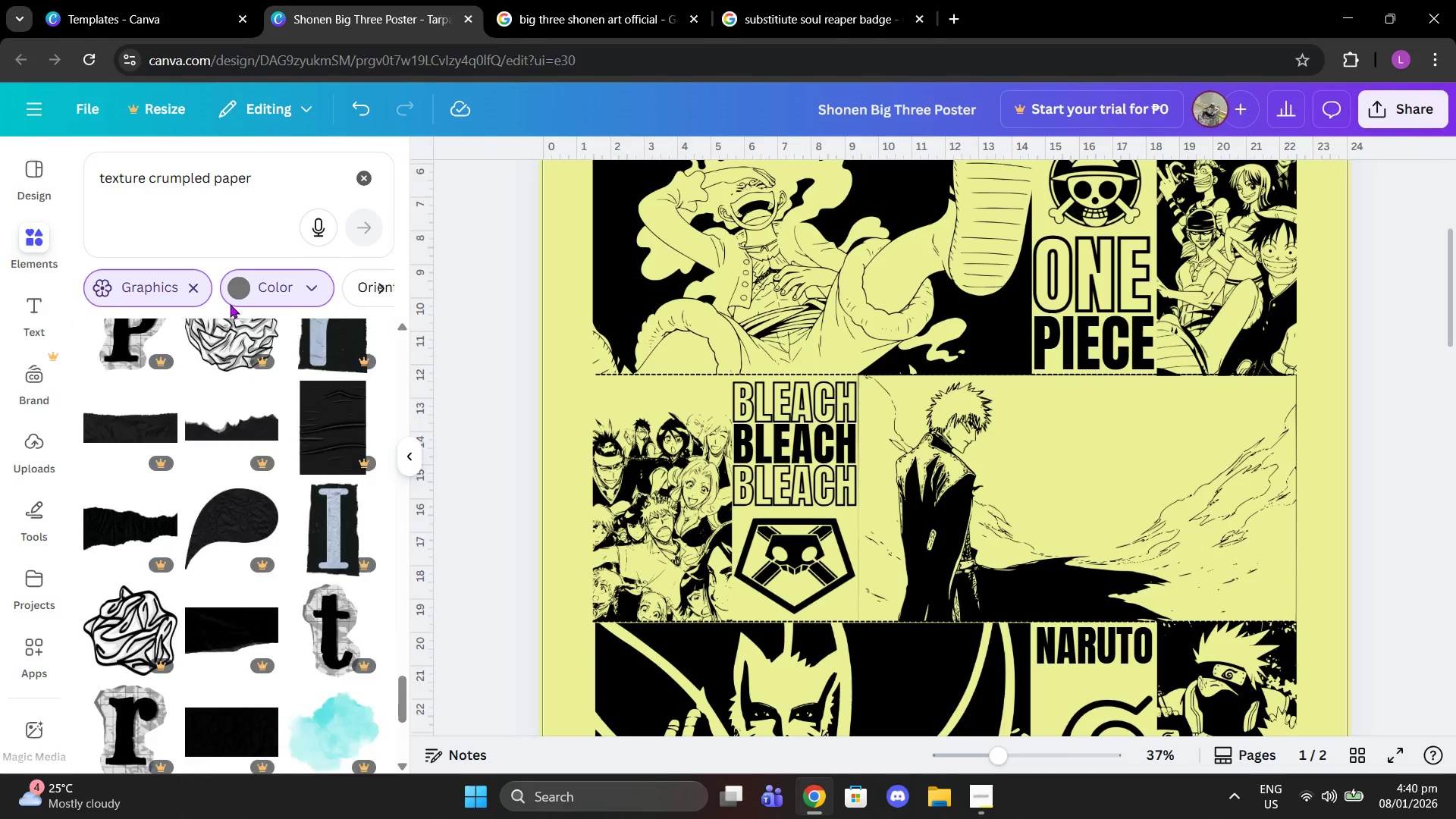 
mouse_move([259, 340])
 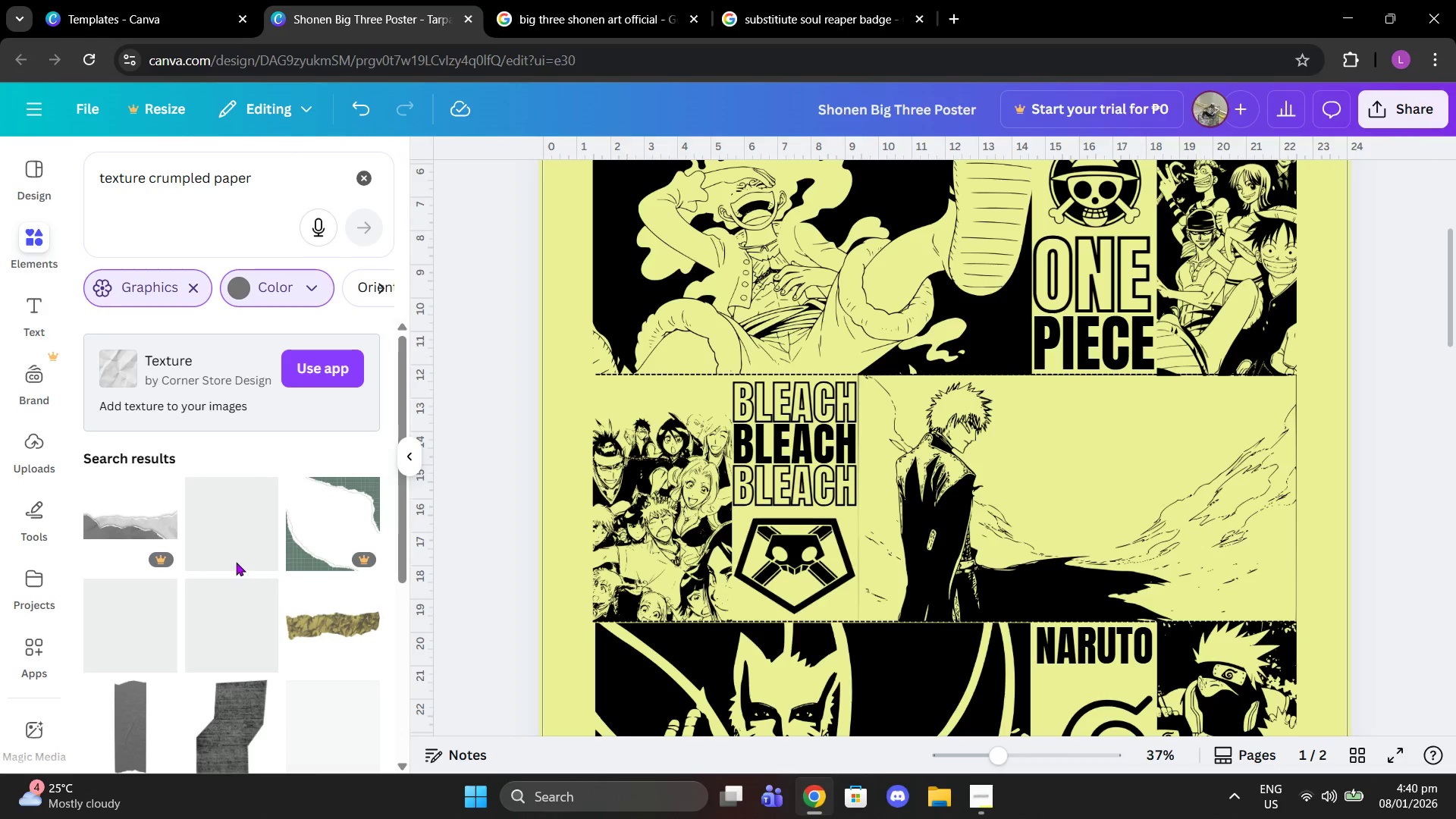 
scroll: coordinate [325, 535], scroll_direction: down, amount: 6.0
 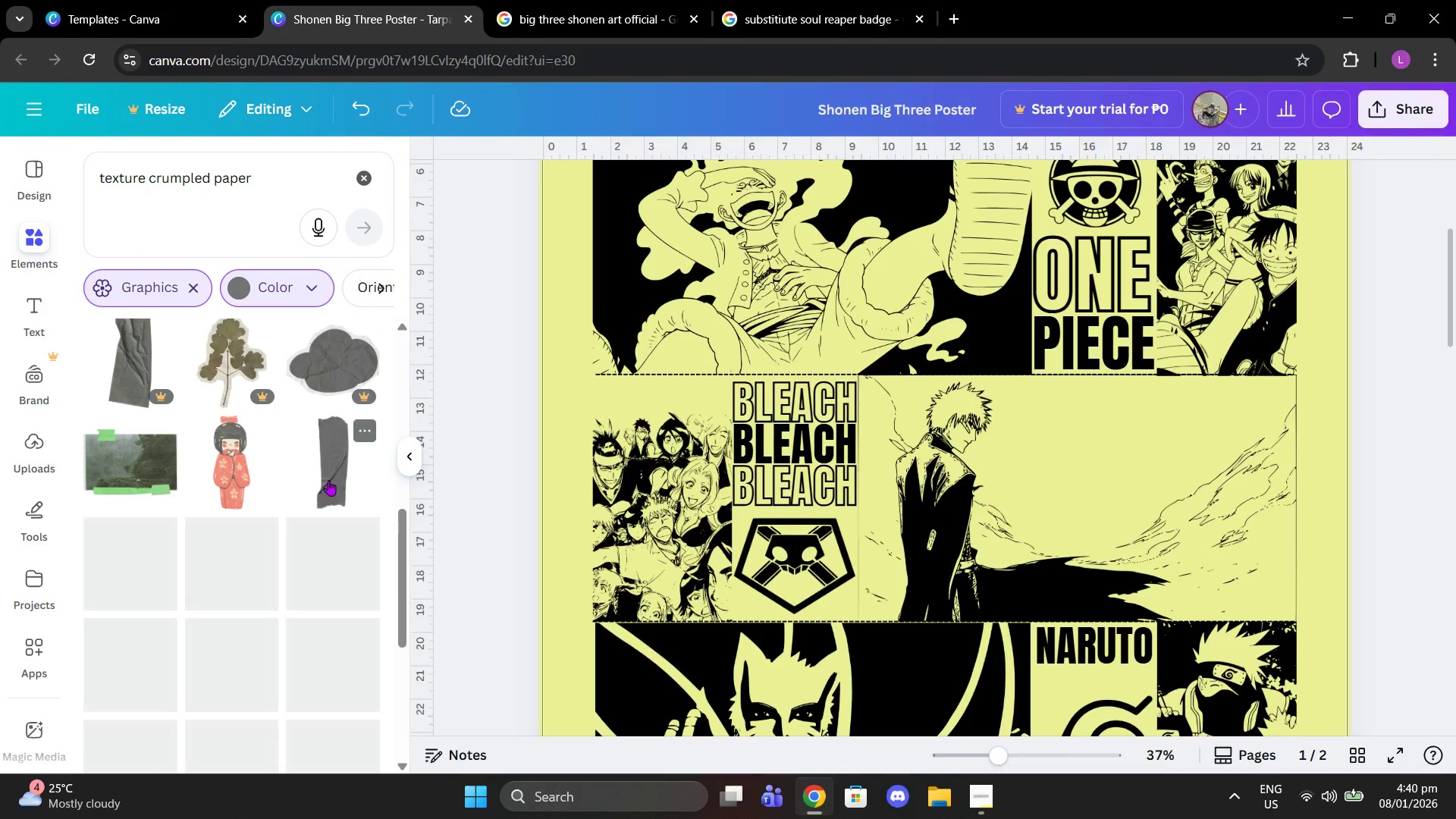 
left_click([328, 480])
 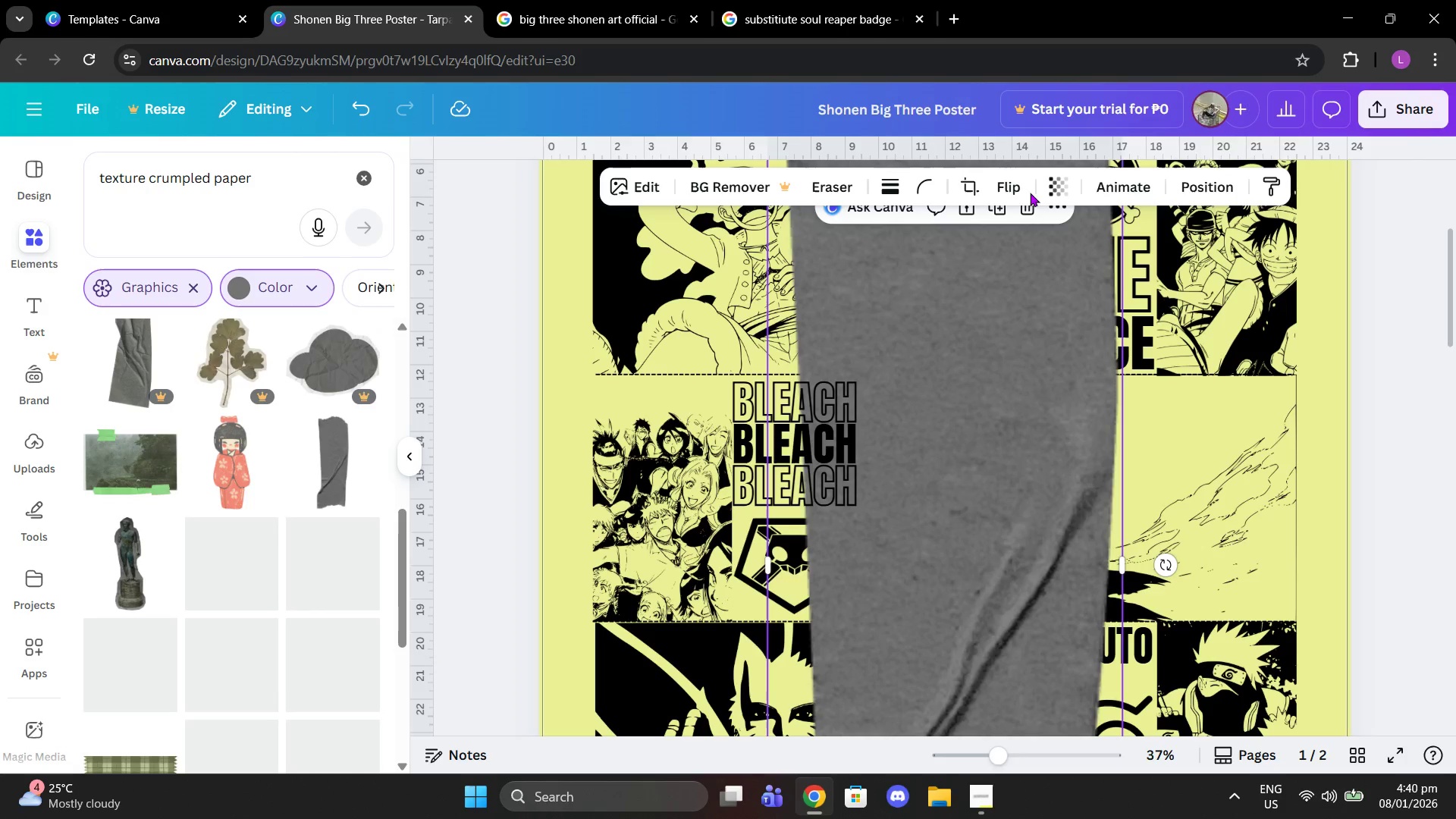 
left_click([1027, 212])
 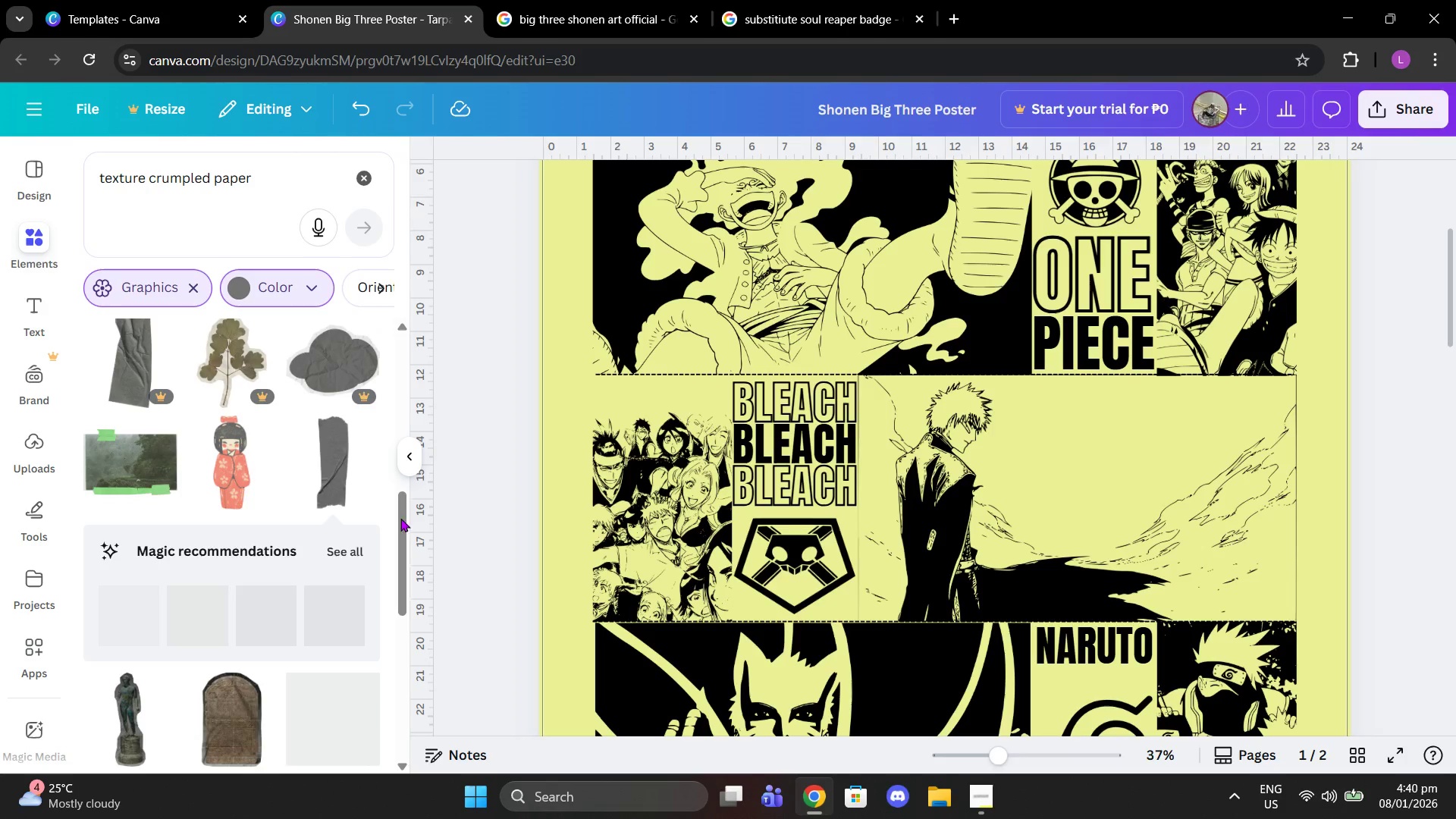 
scroll: coordinate [300, 528], scroll_direction: down, amount: 5.0
 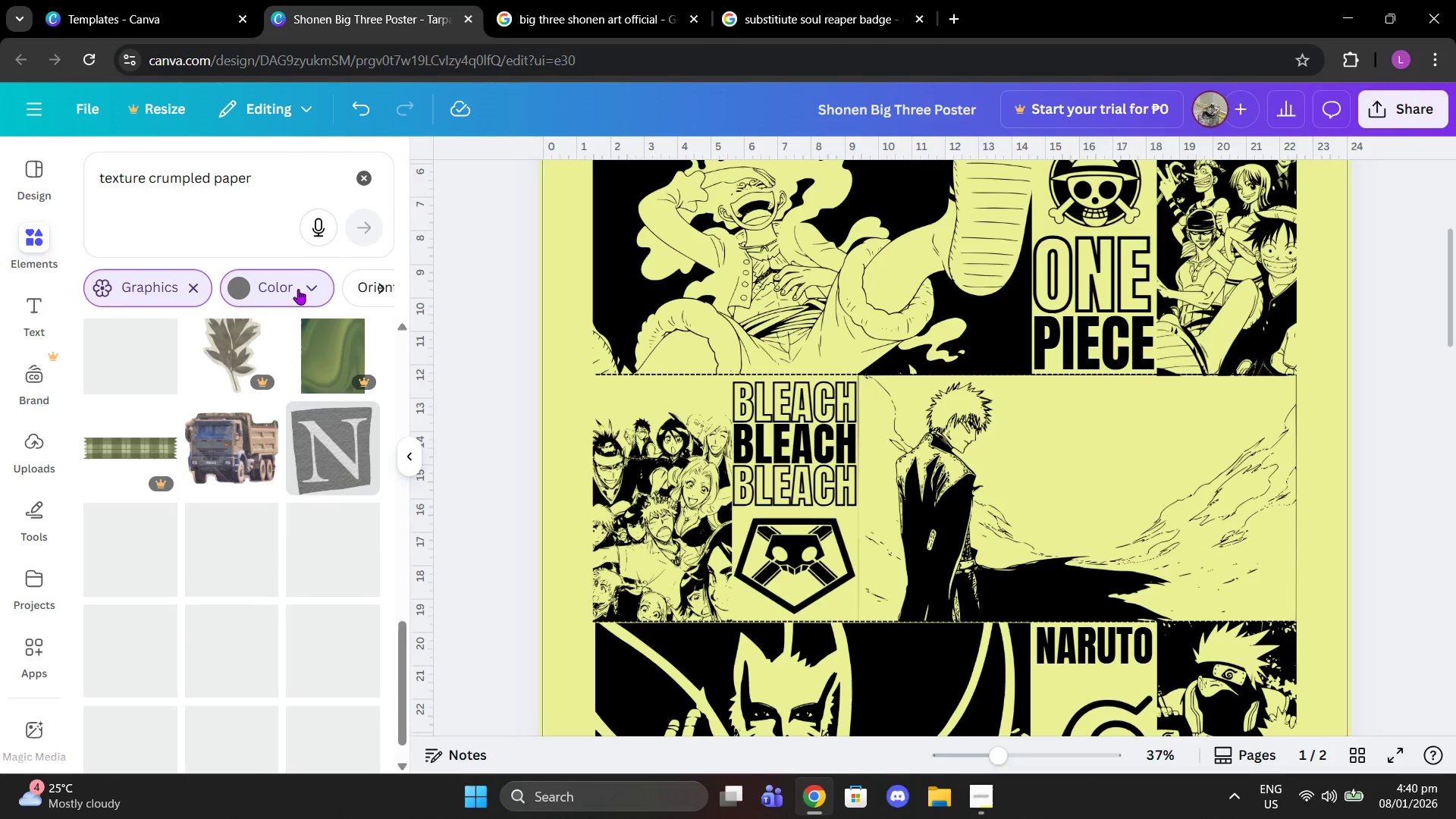 
left_click([302, 273])
 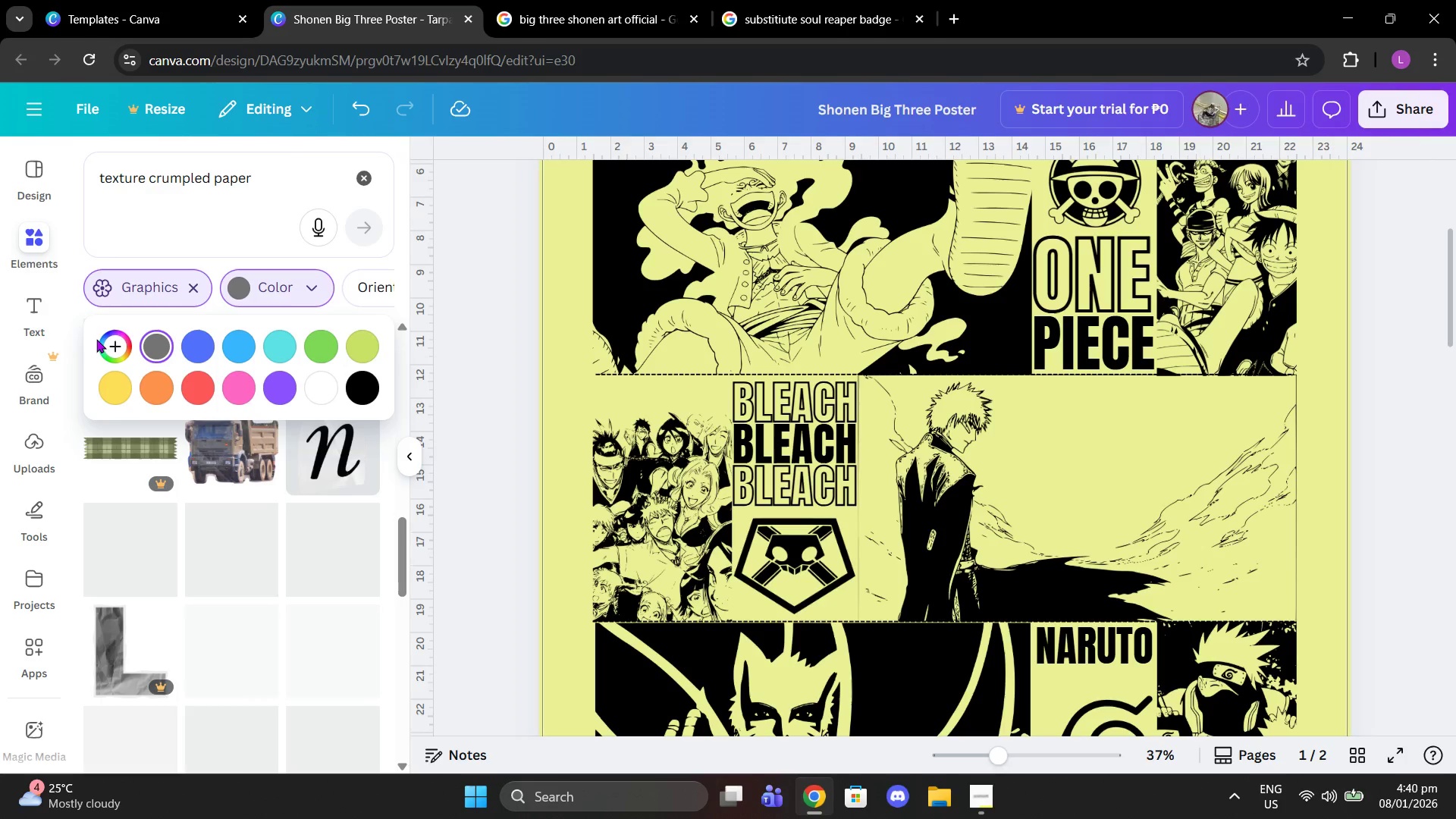 
left_click([109, 344])
 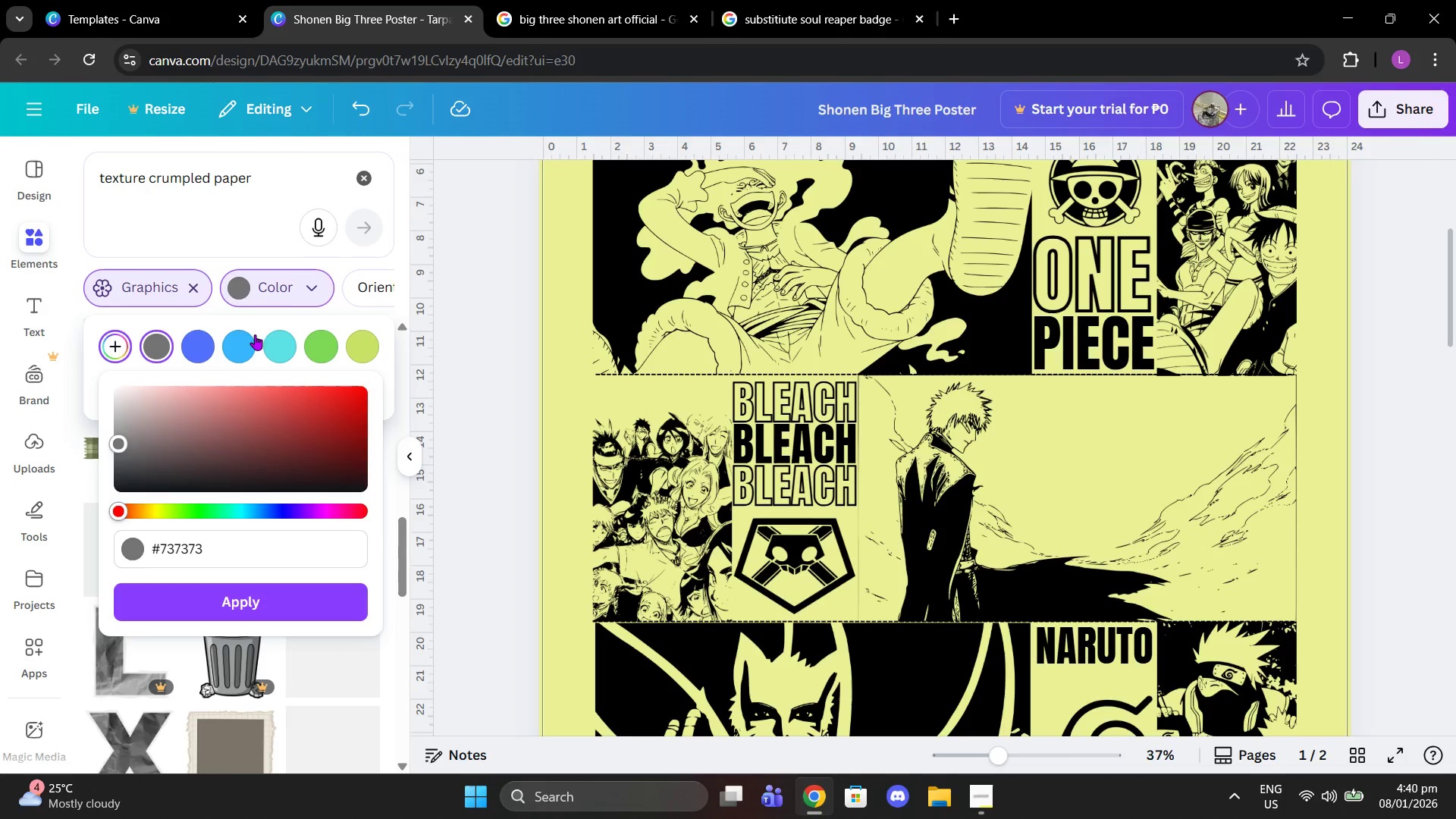 
left_click([232, 281])
 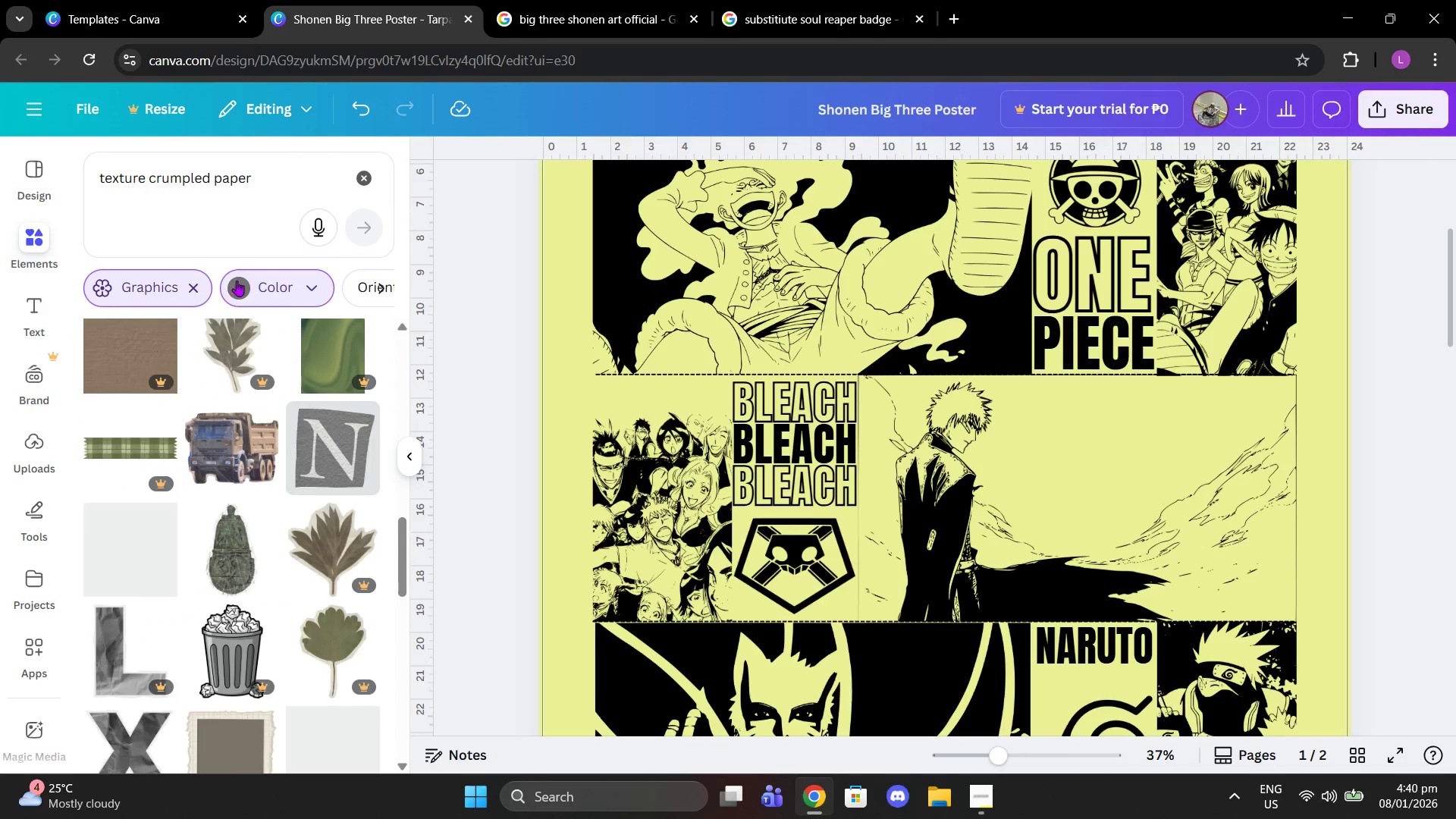 
left_click([275, 283])
 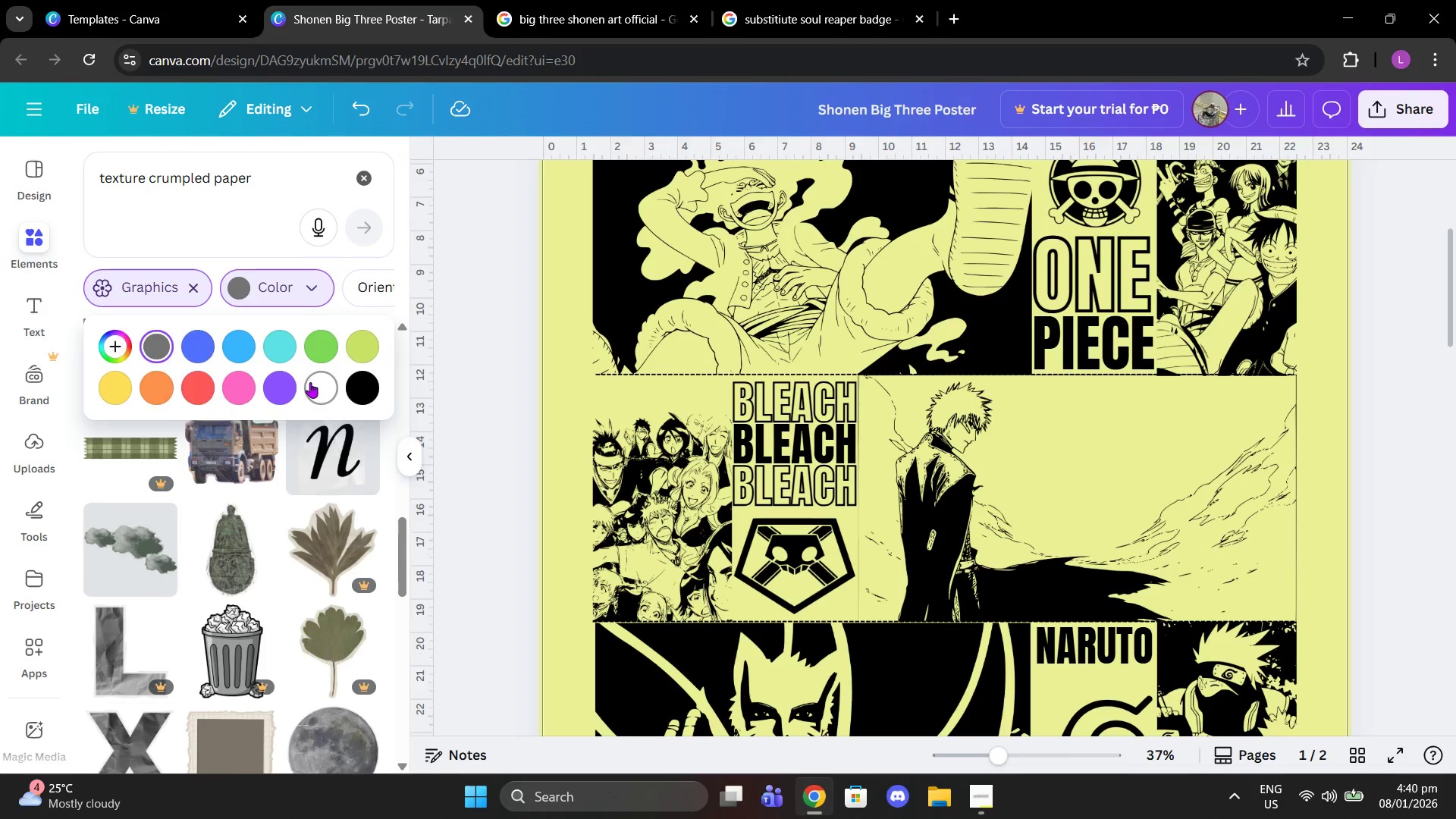 
double_click([310, 262])
 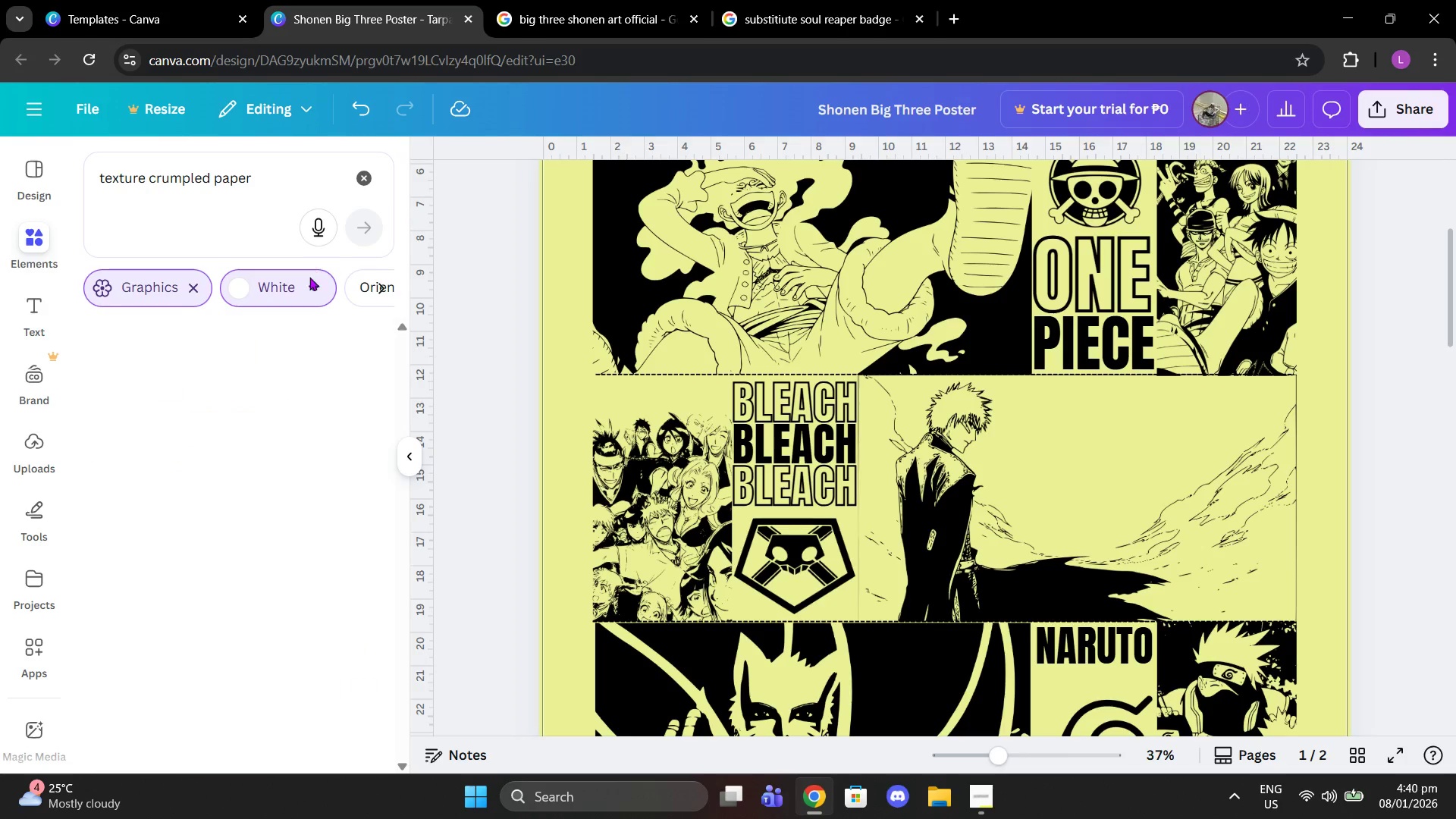 
triple_click([304, 300])
 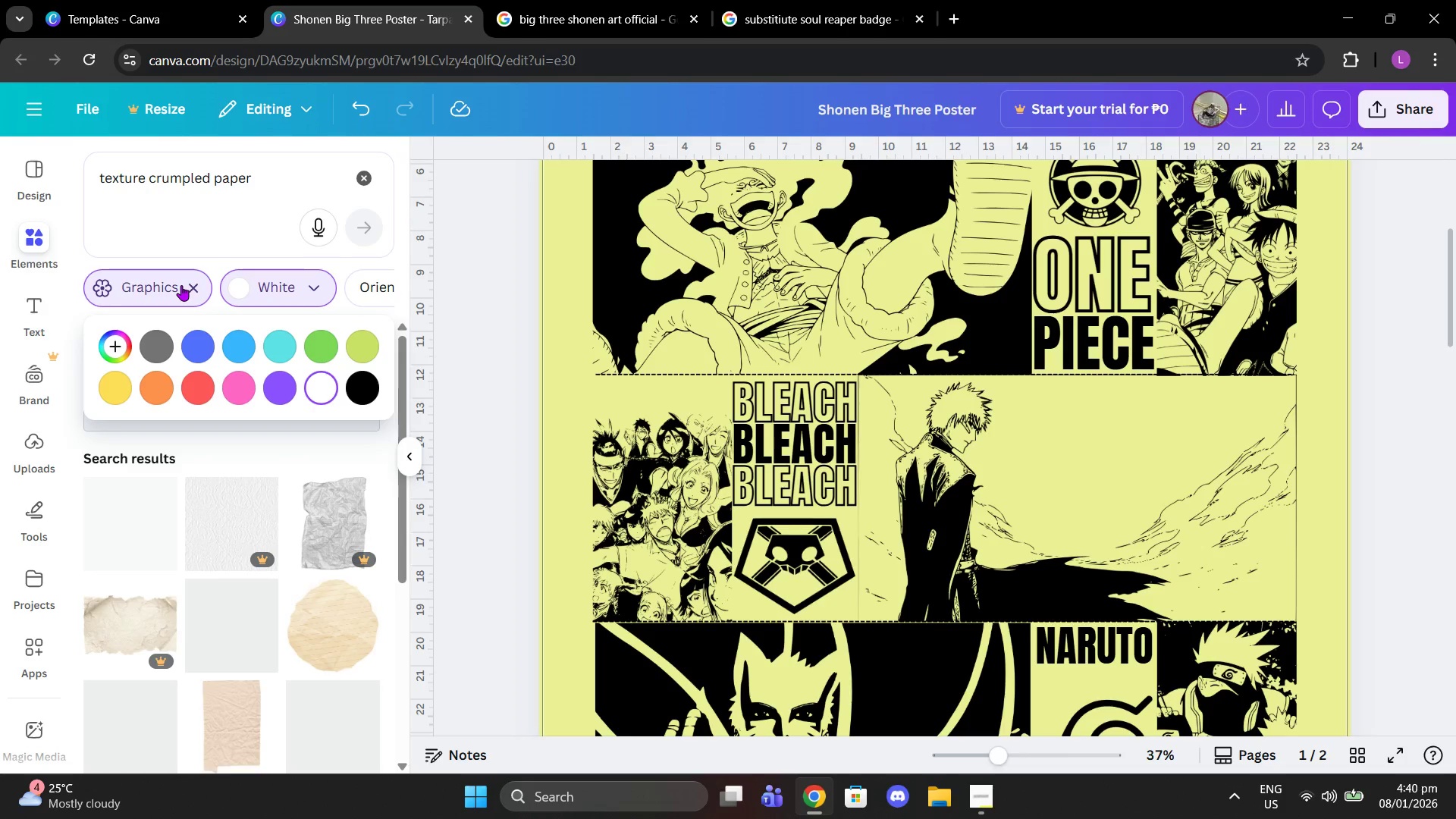 
left_click([183, 285])
 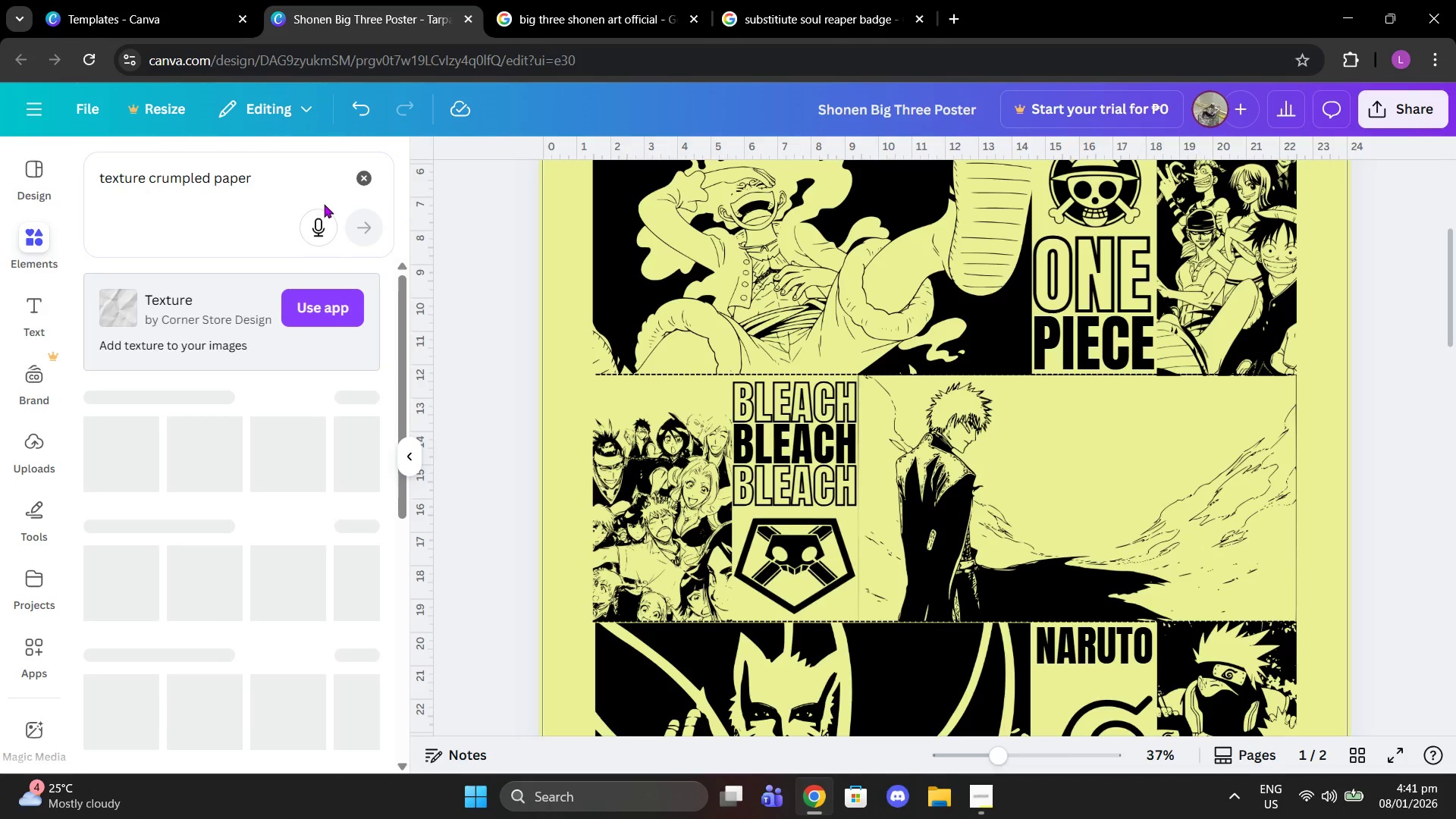 
left_click([331, 196])
 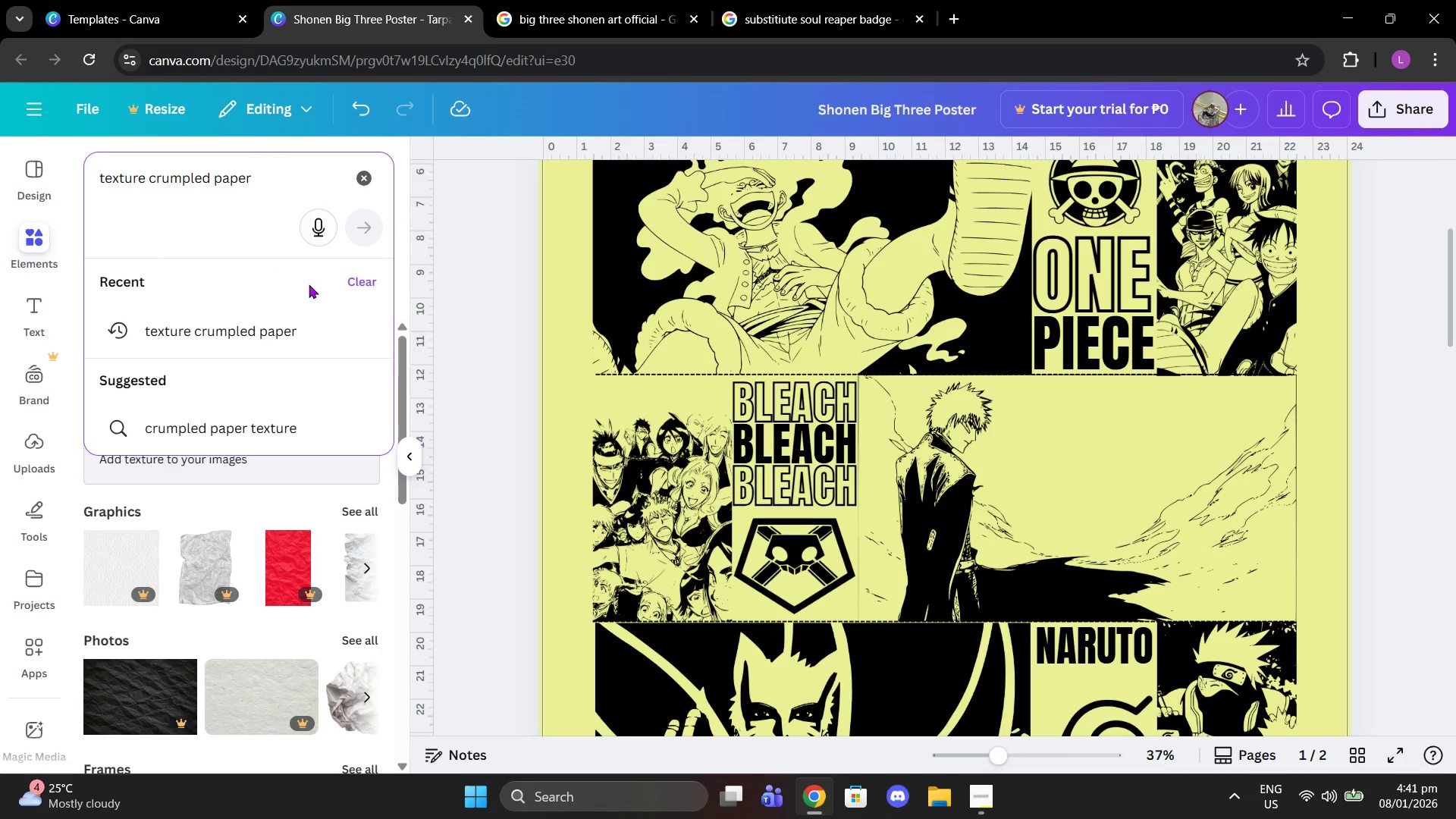 
left_click([266, 332])
 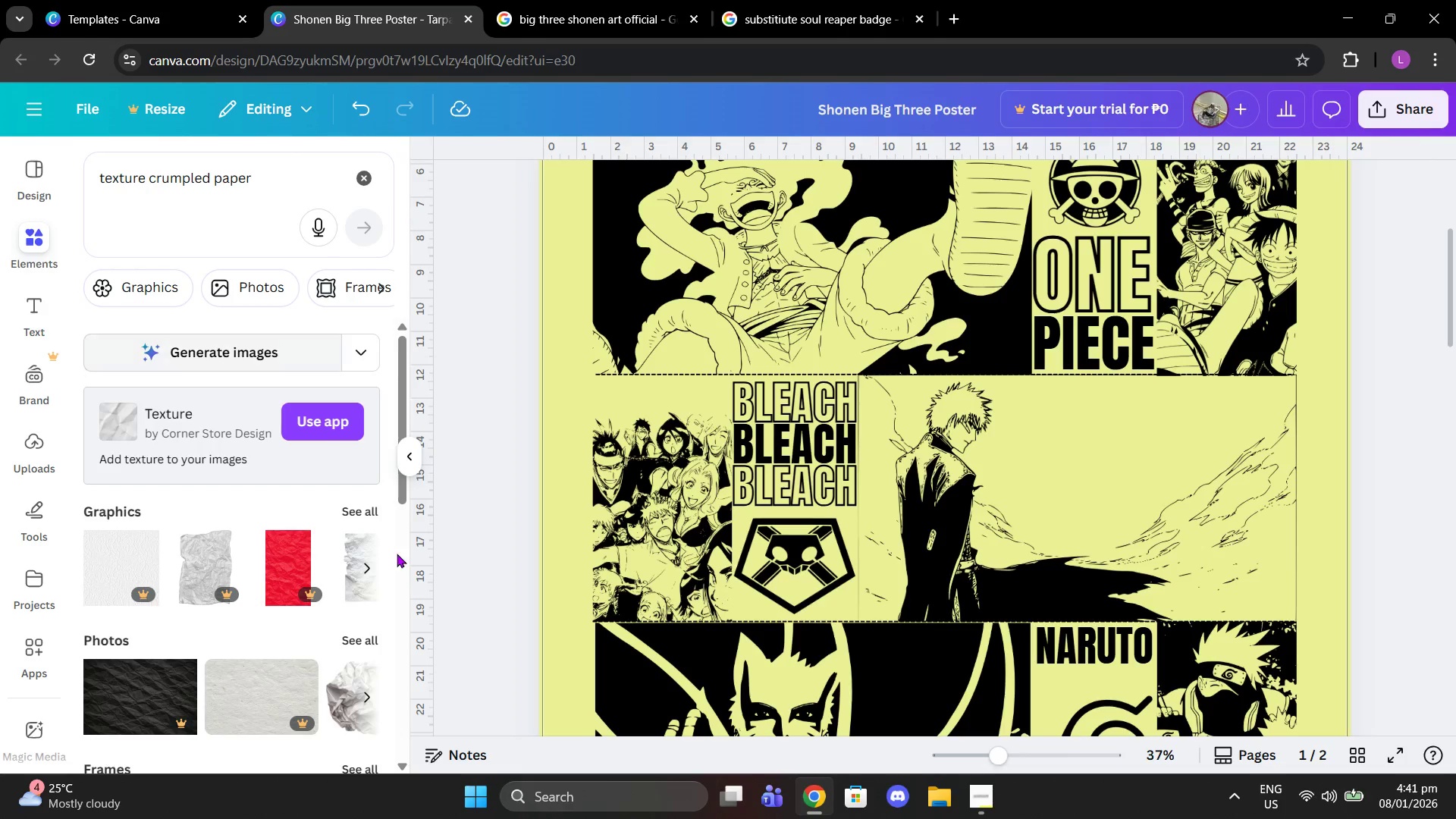 
left_click([362, 521])
 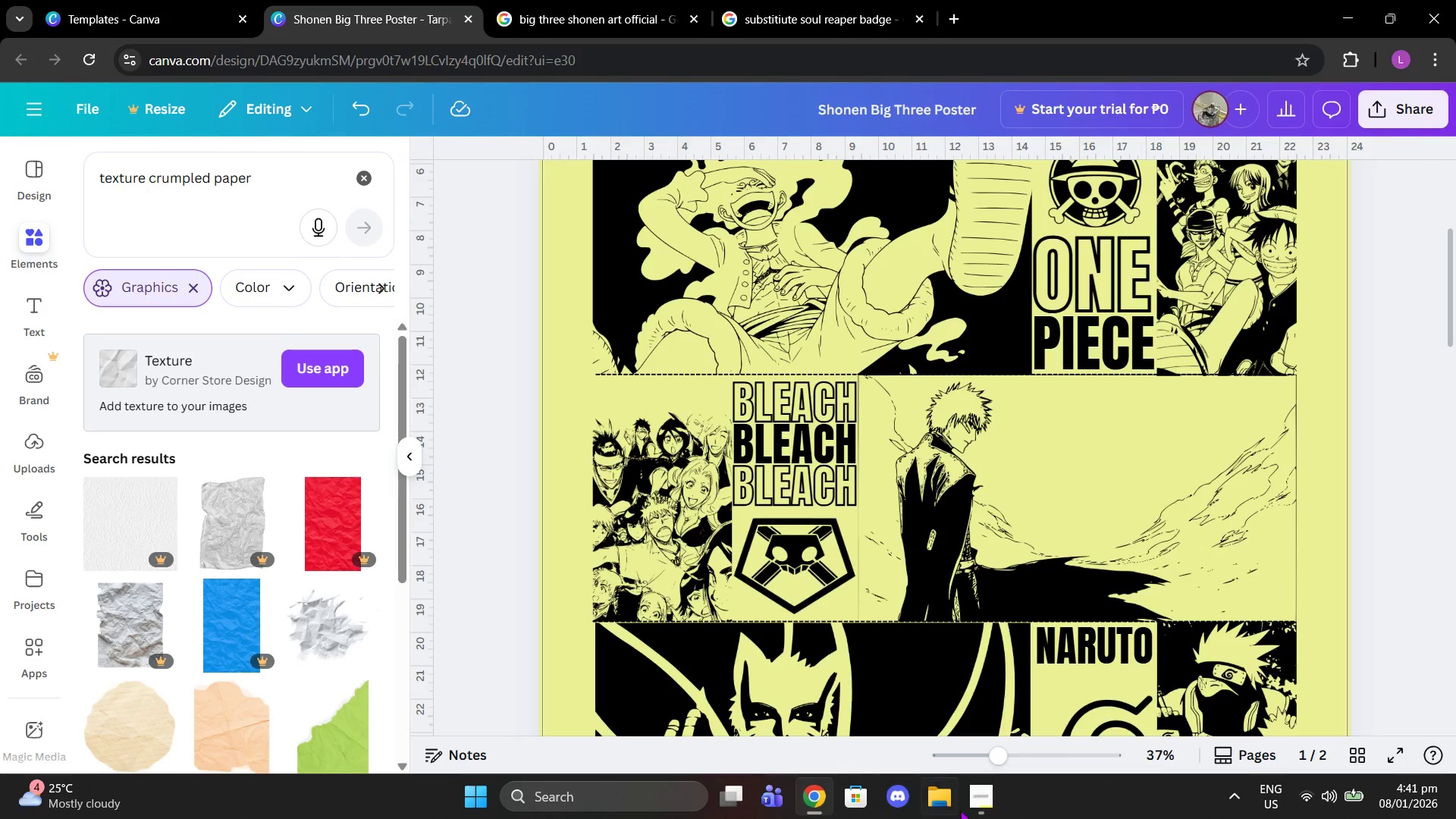 
left_click([973, 802])